 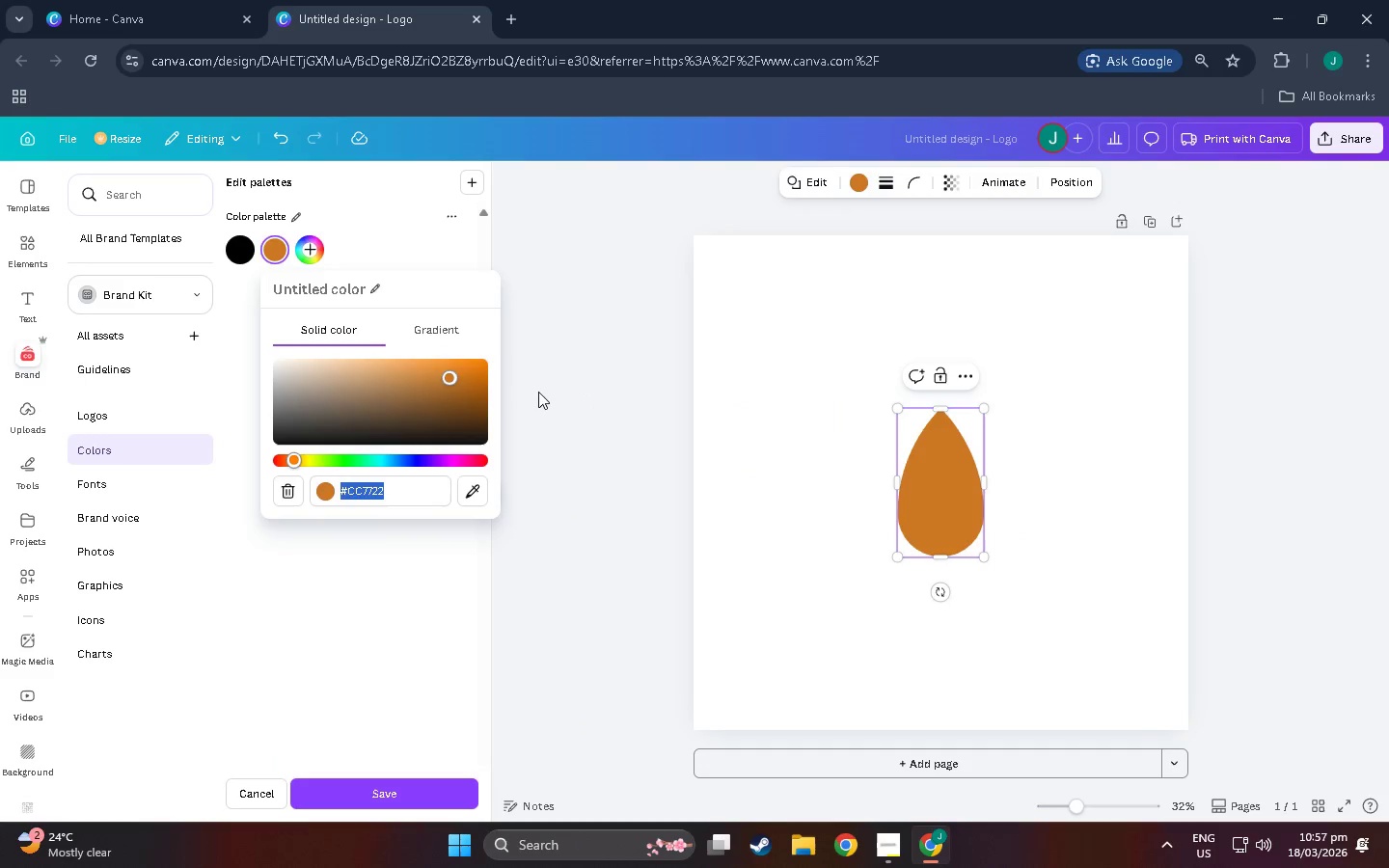 
key(Control+V)
 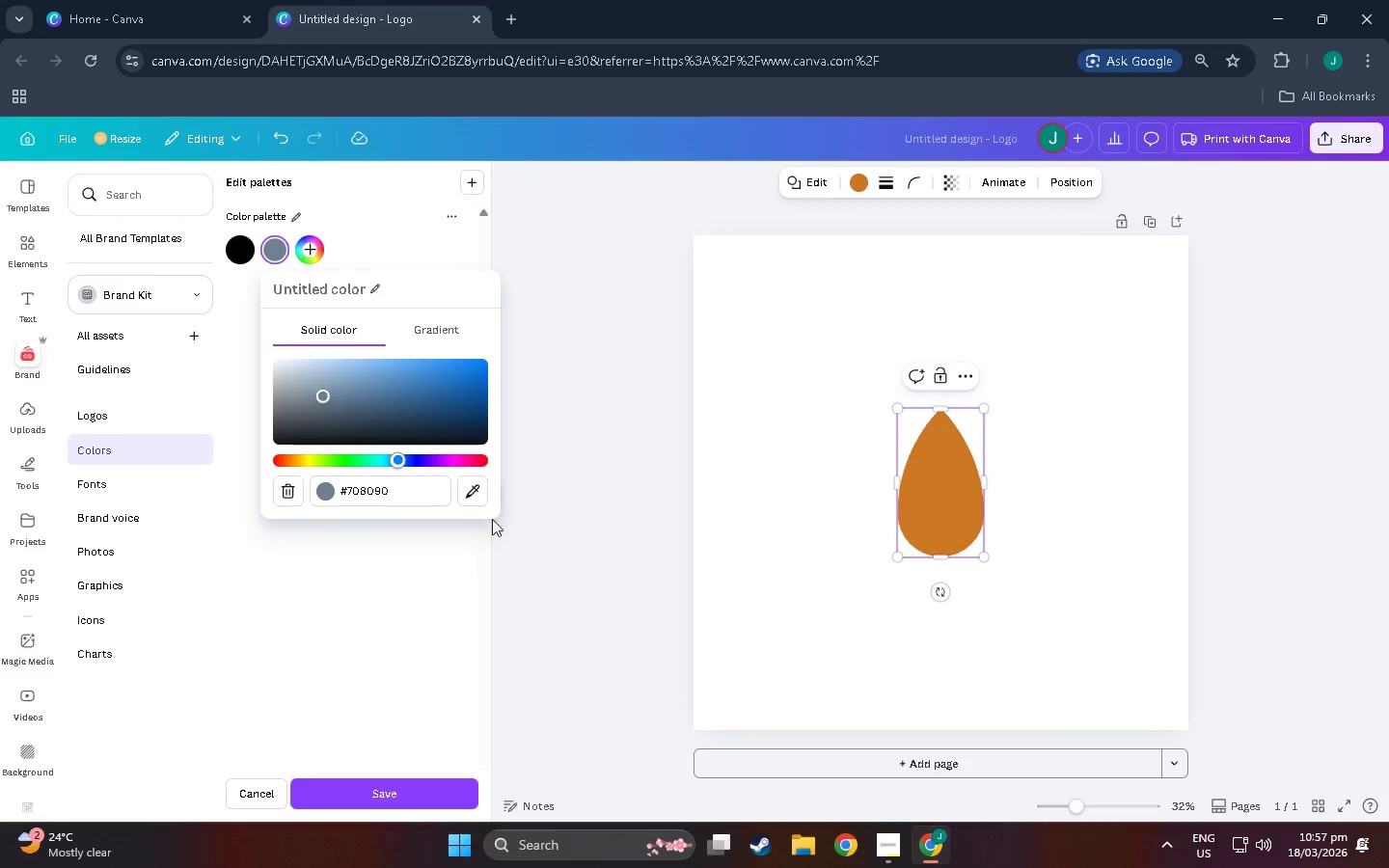 
left_click([475, 538])
 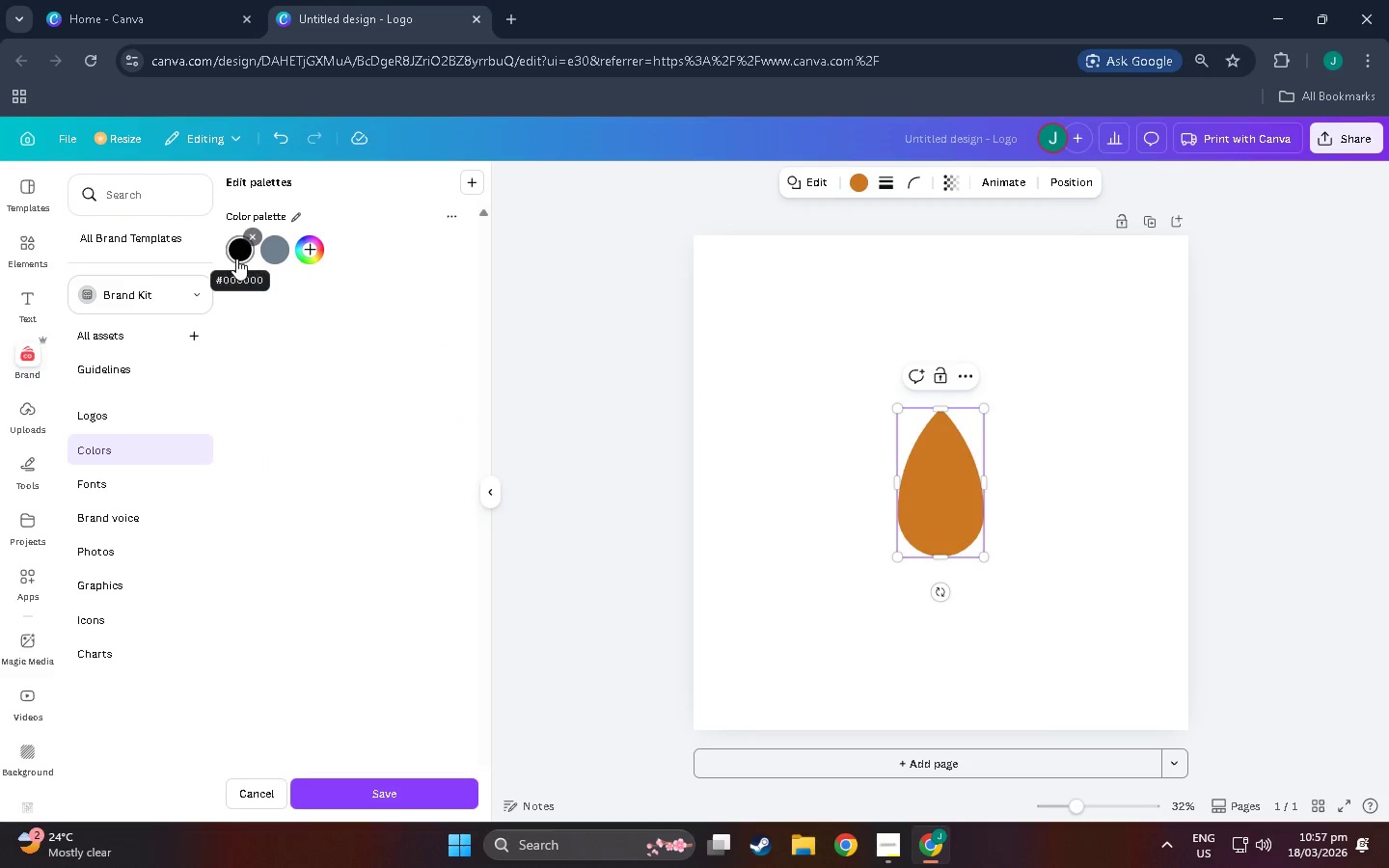 
left_click([236, 258])
 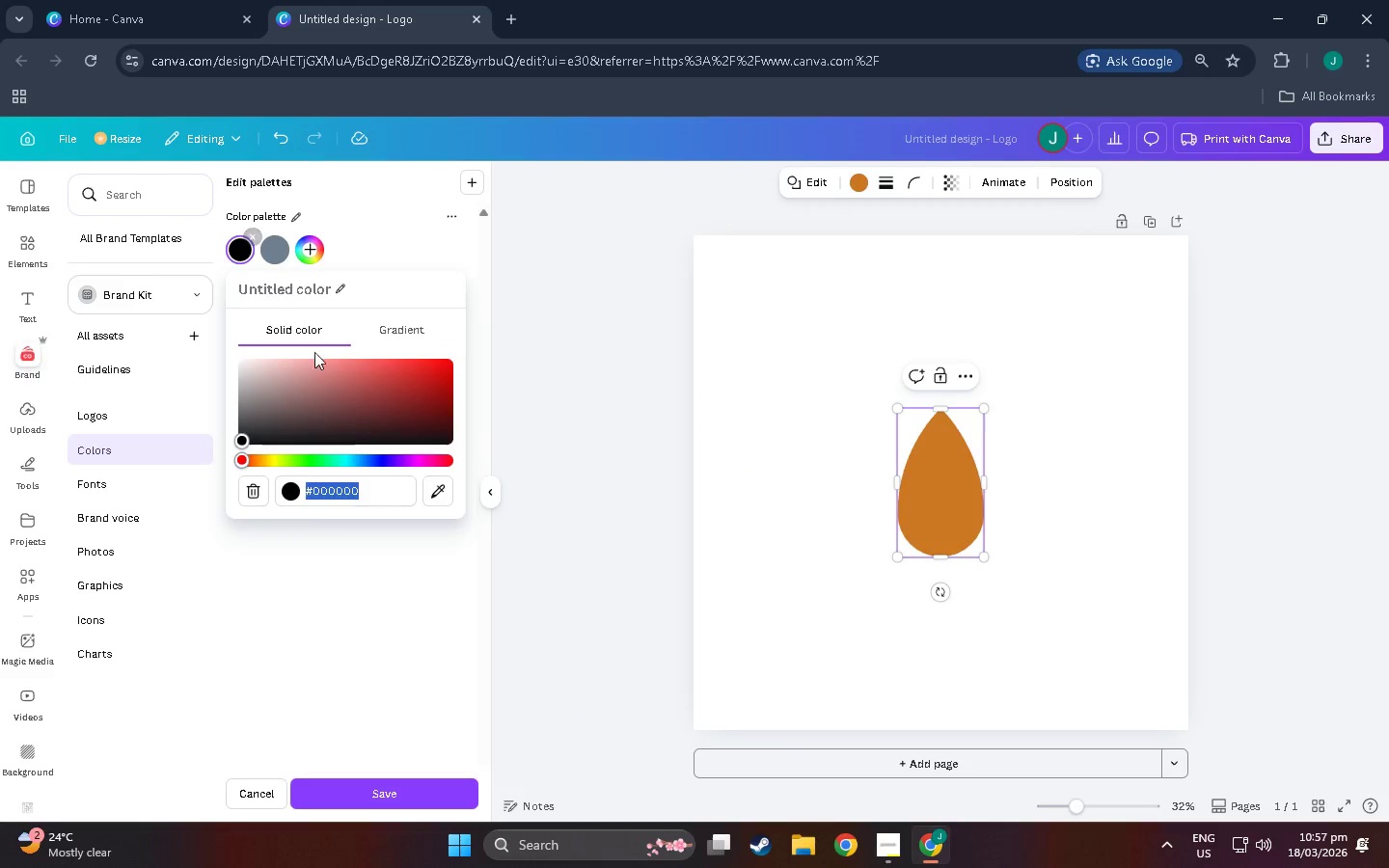 
key(Alt+AltLeft)
 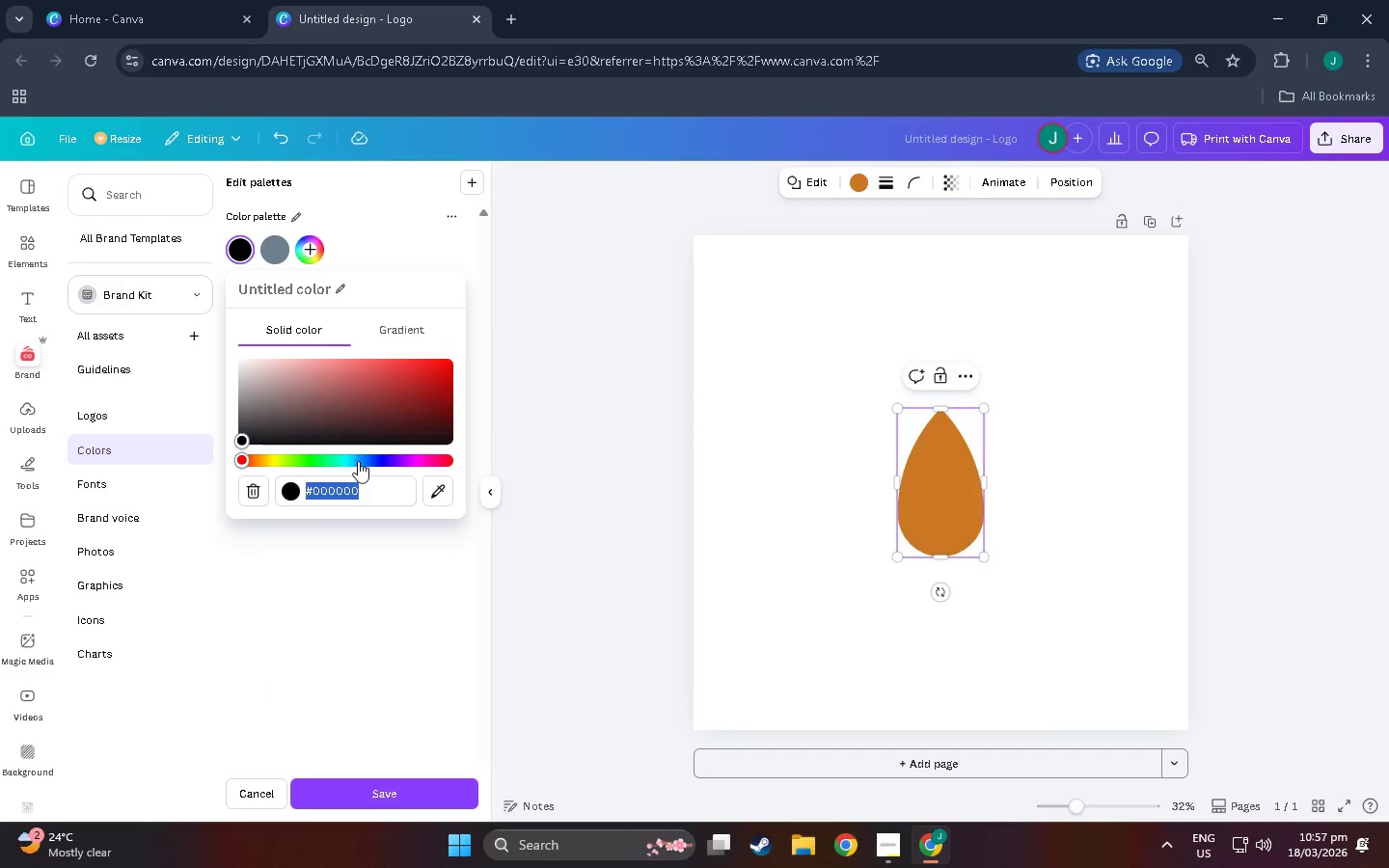 
key(Alt+Tab)